 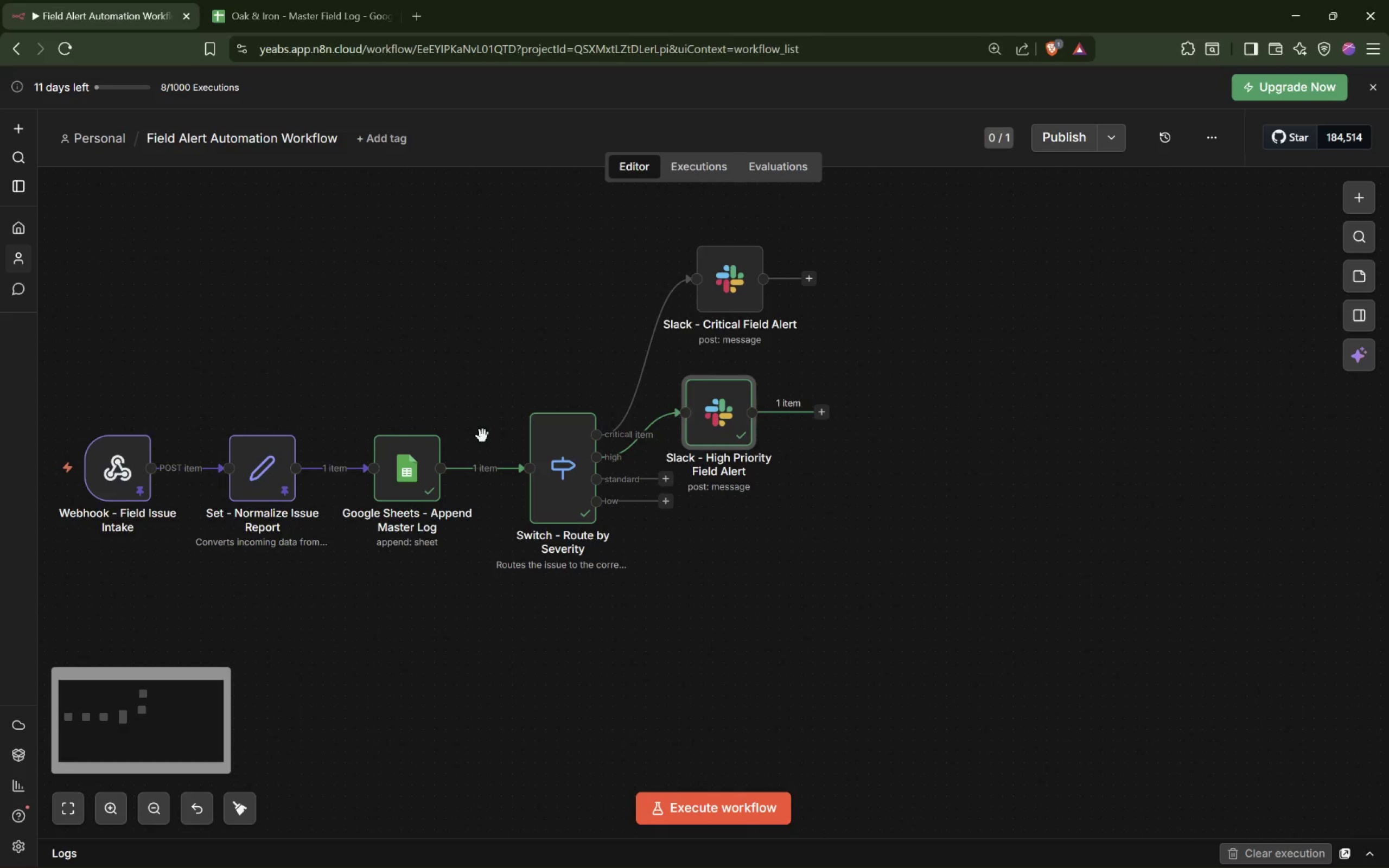 
hold_key(key=ShiftLeft, duration=0.66)
scroll: coordinate [483, 436], scroll_direction: up, amount: 1.0
 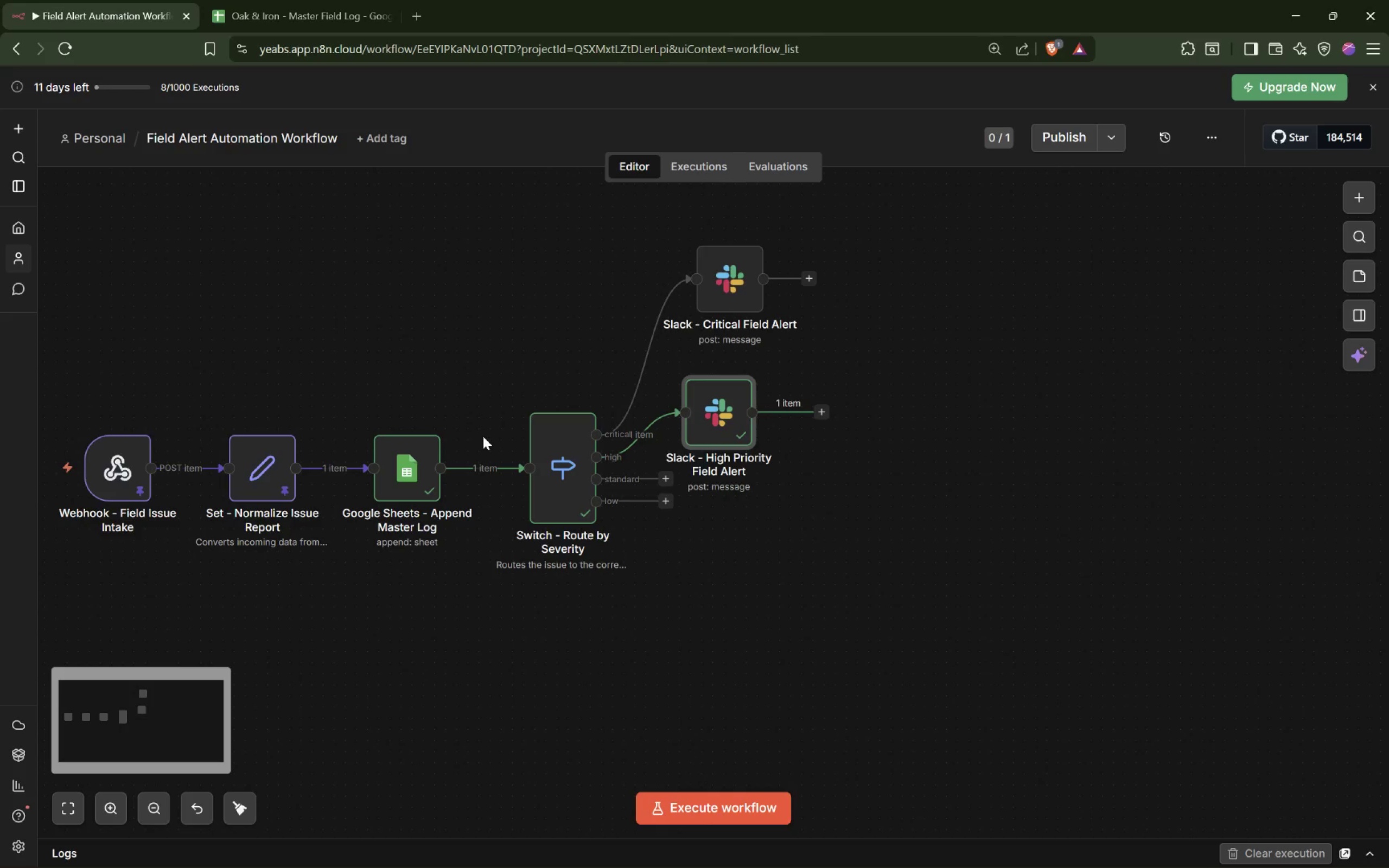 
double_click([881, 415])
 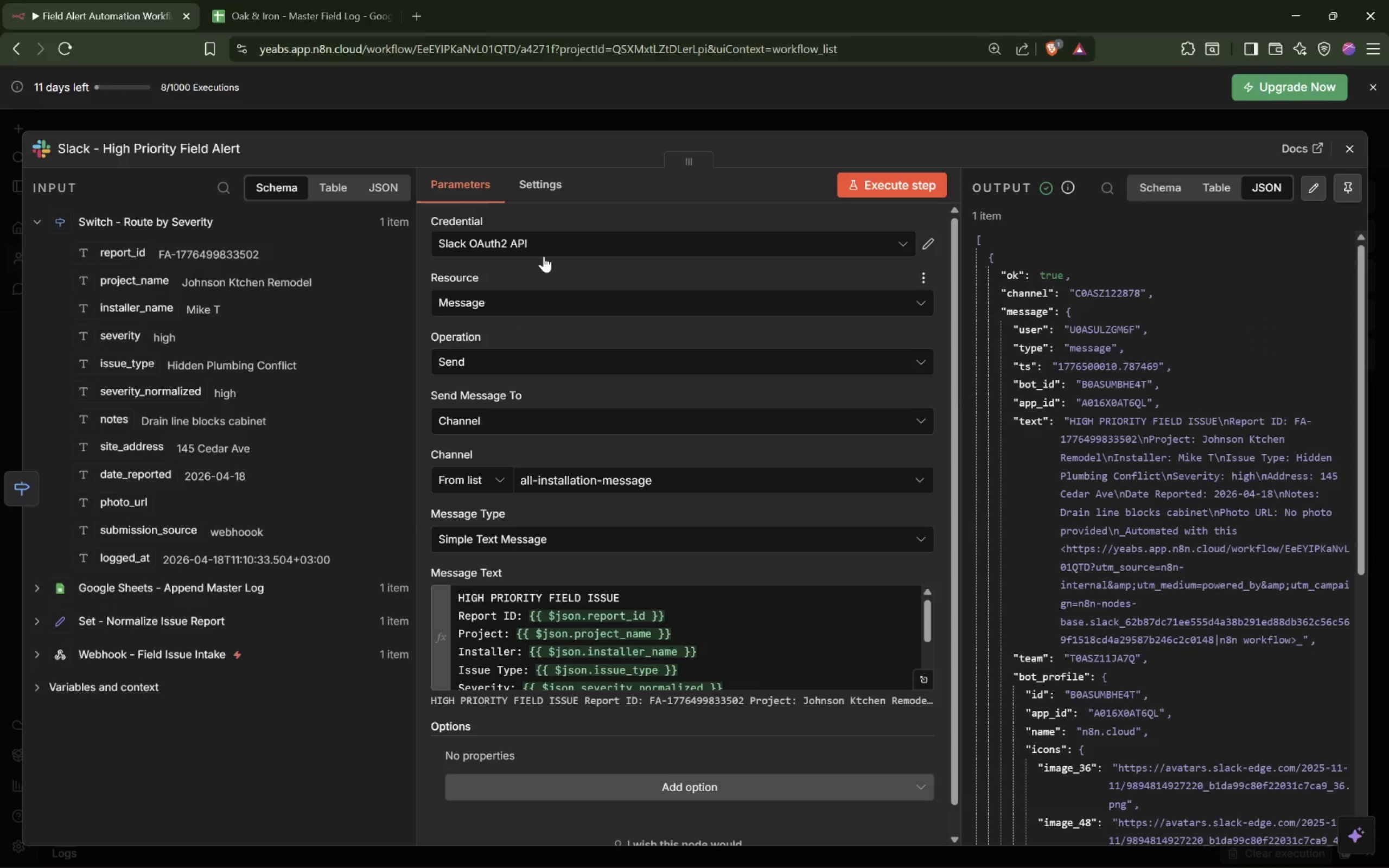 
left_click([553, 114])
 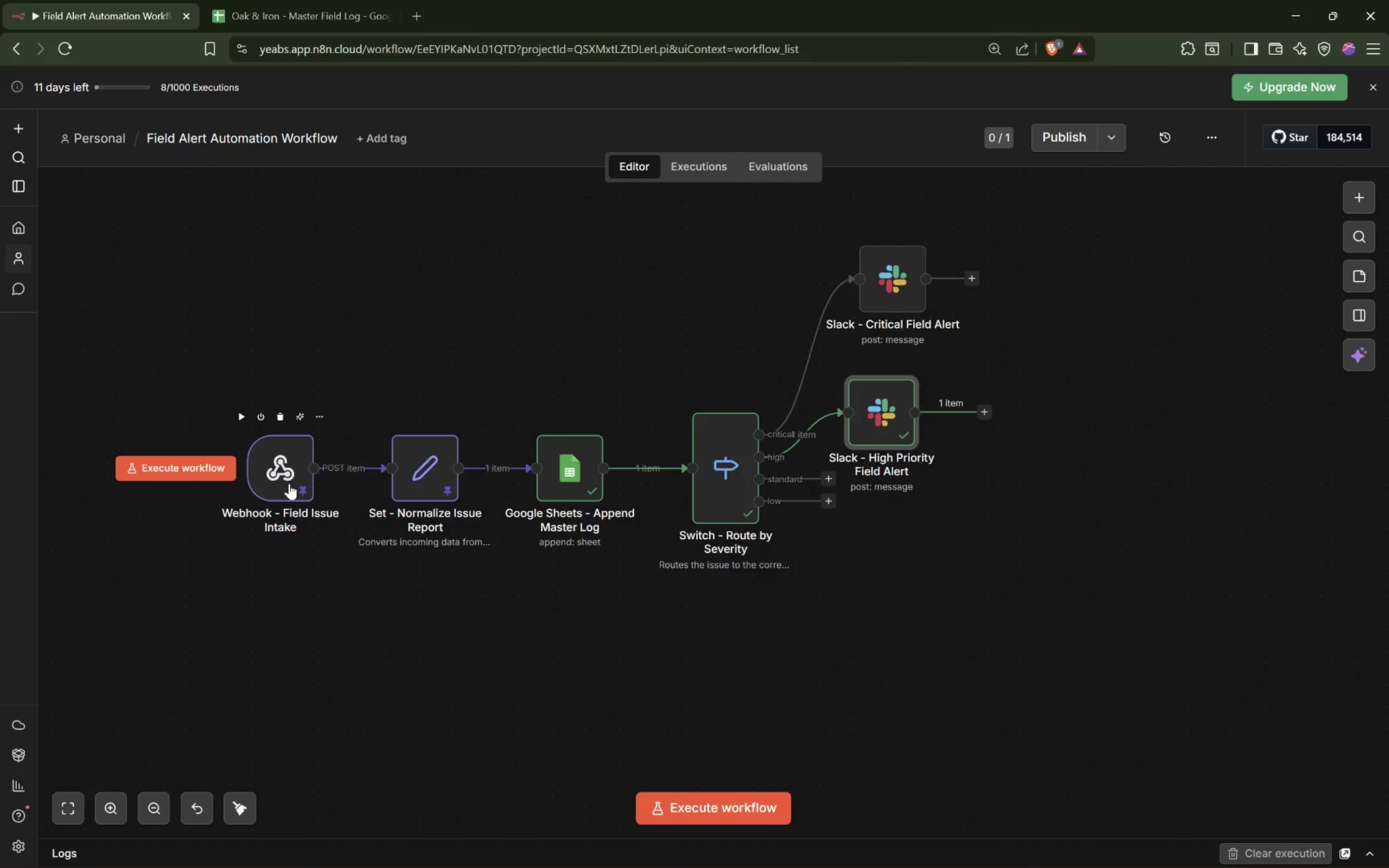 
double_click([288, 477])
 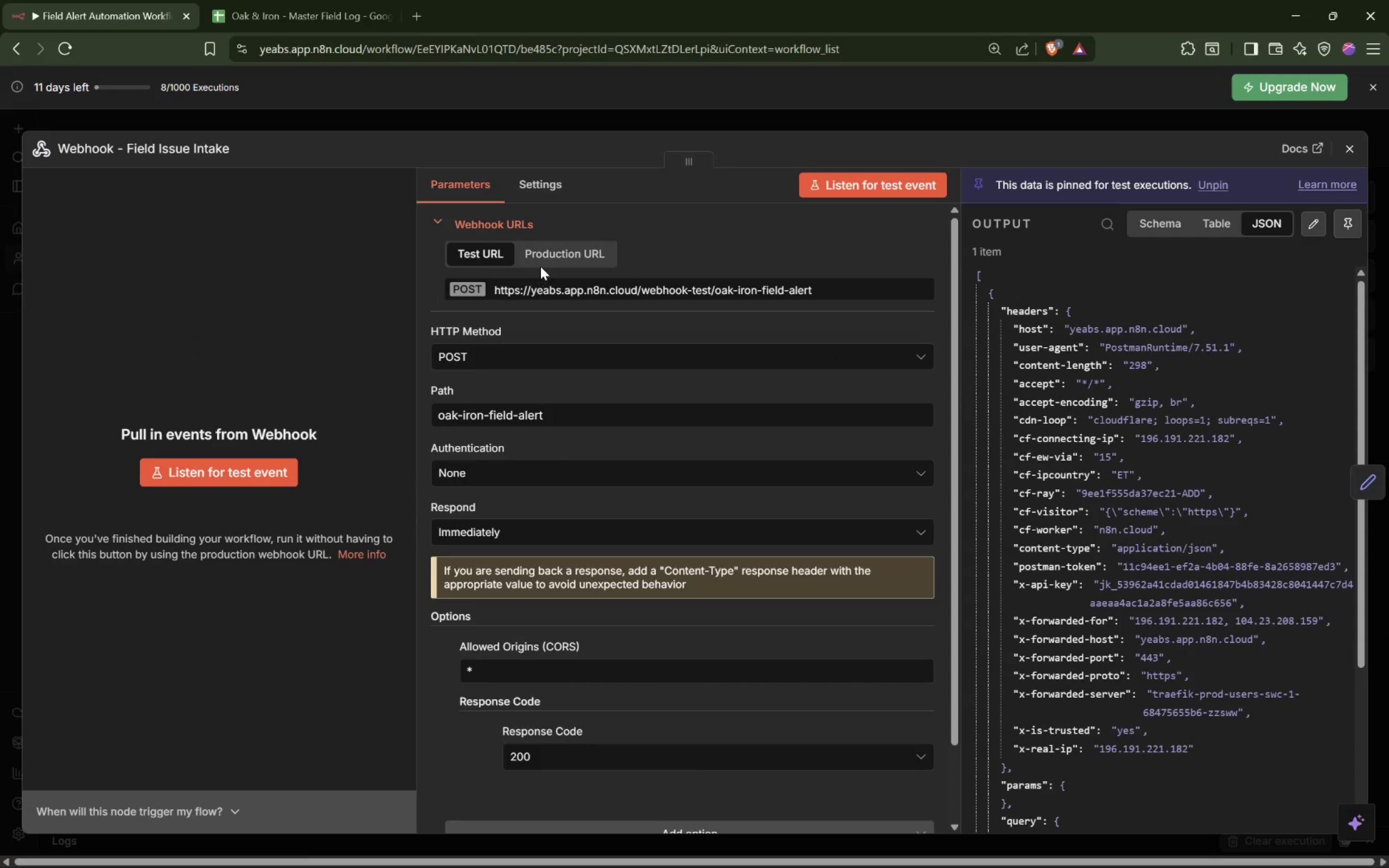 
left_click_drag(start_coordinate=[551, 184], to_coordinate=[551, 182])
 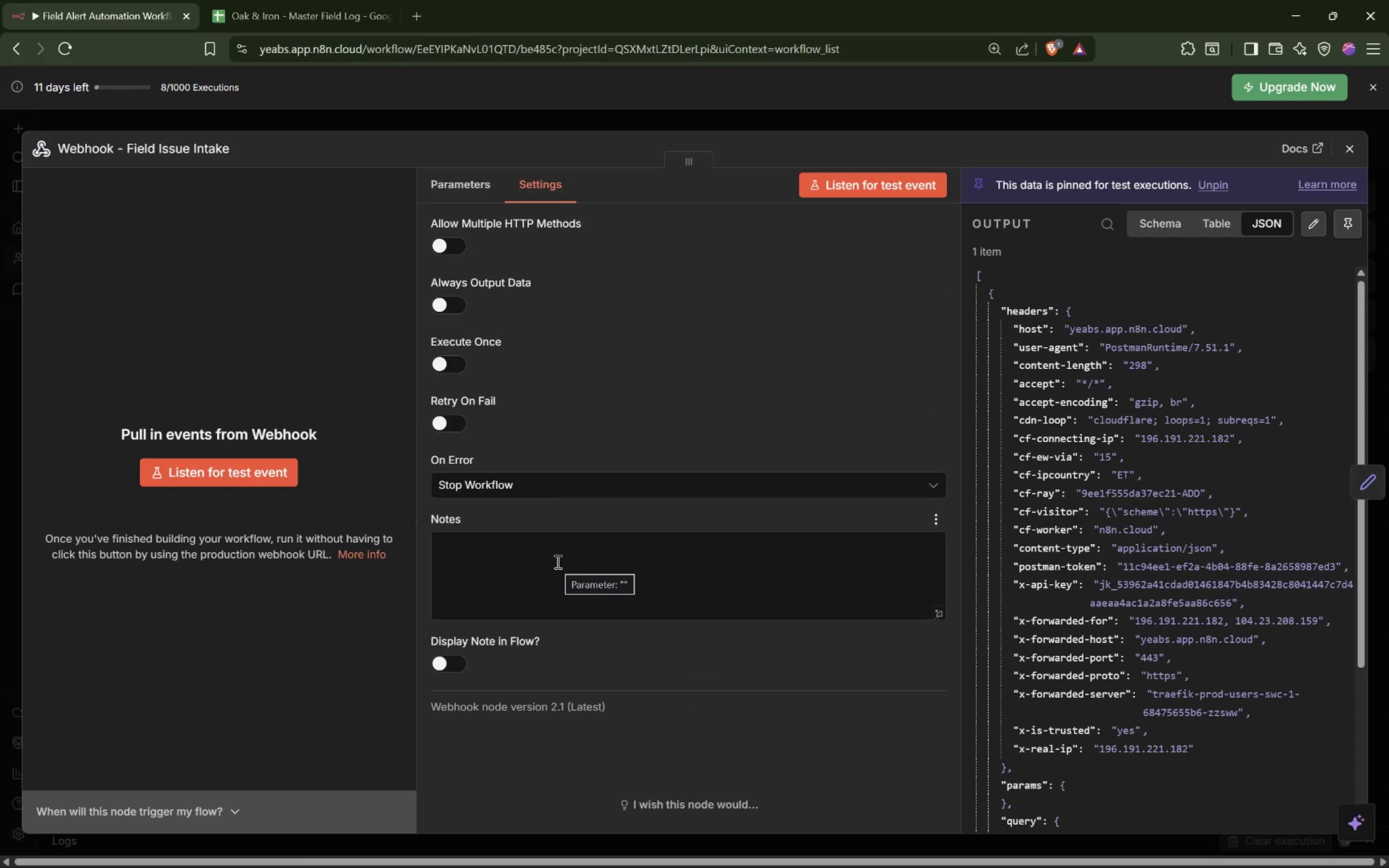 
wait(16.11)
 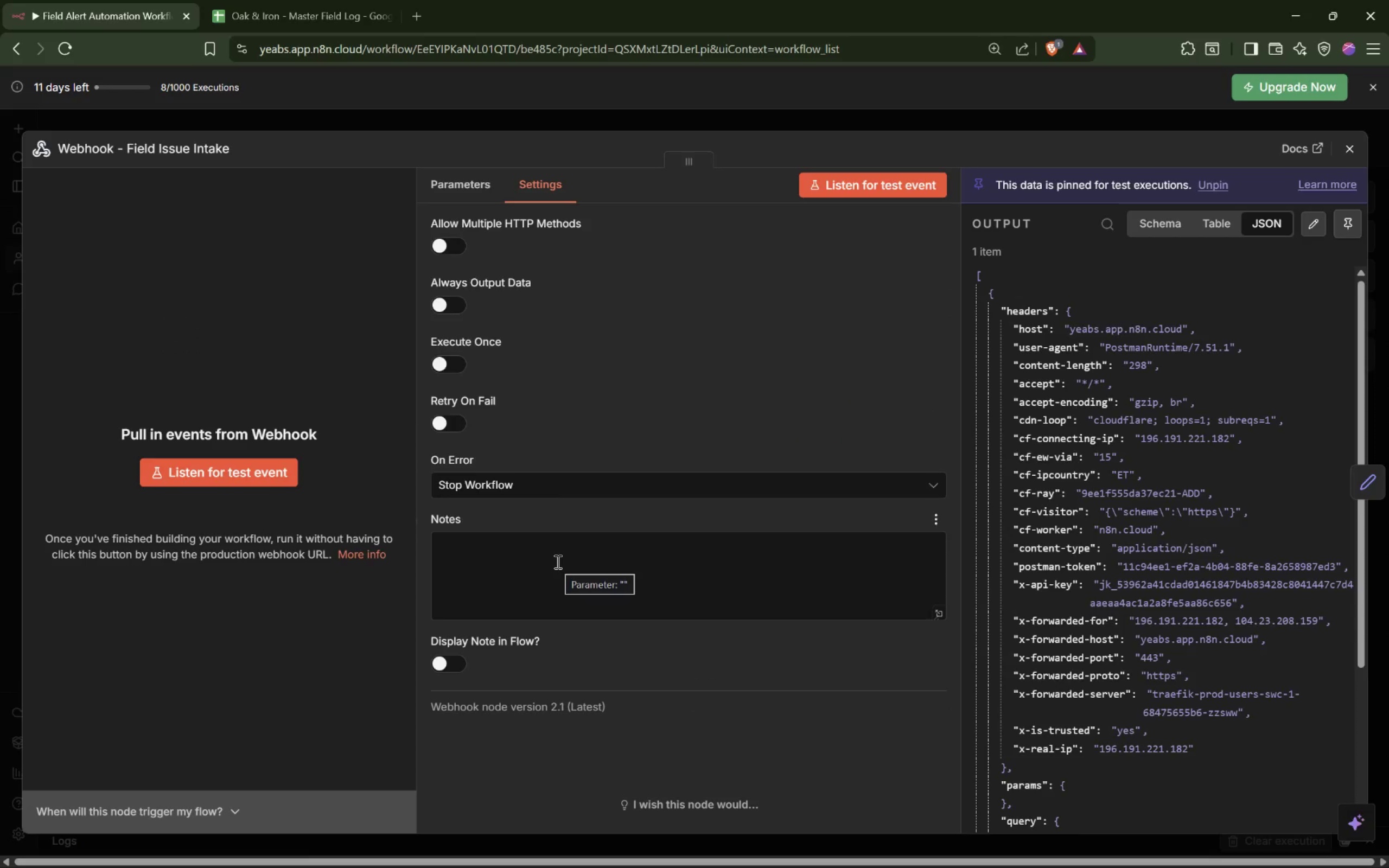 
left_click([556, 565])
 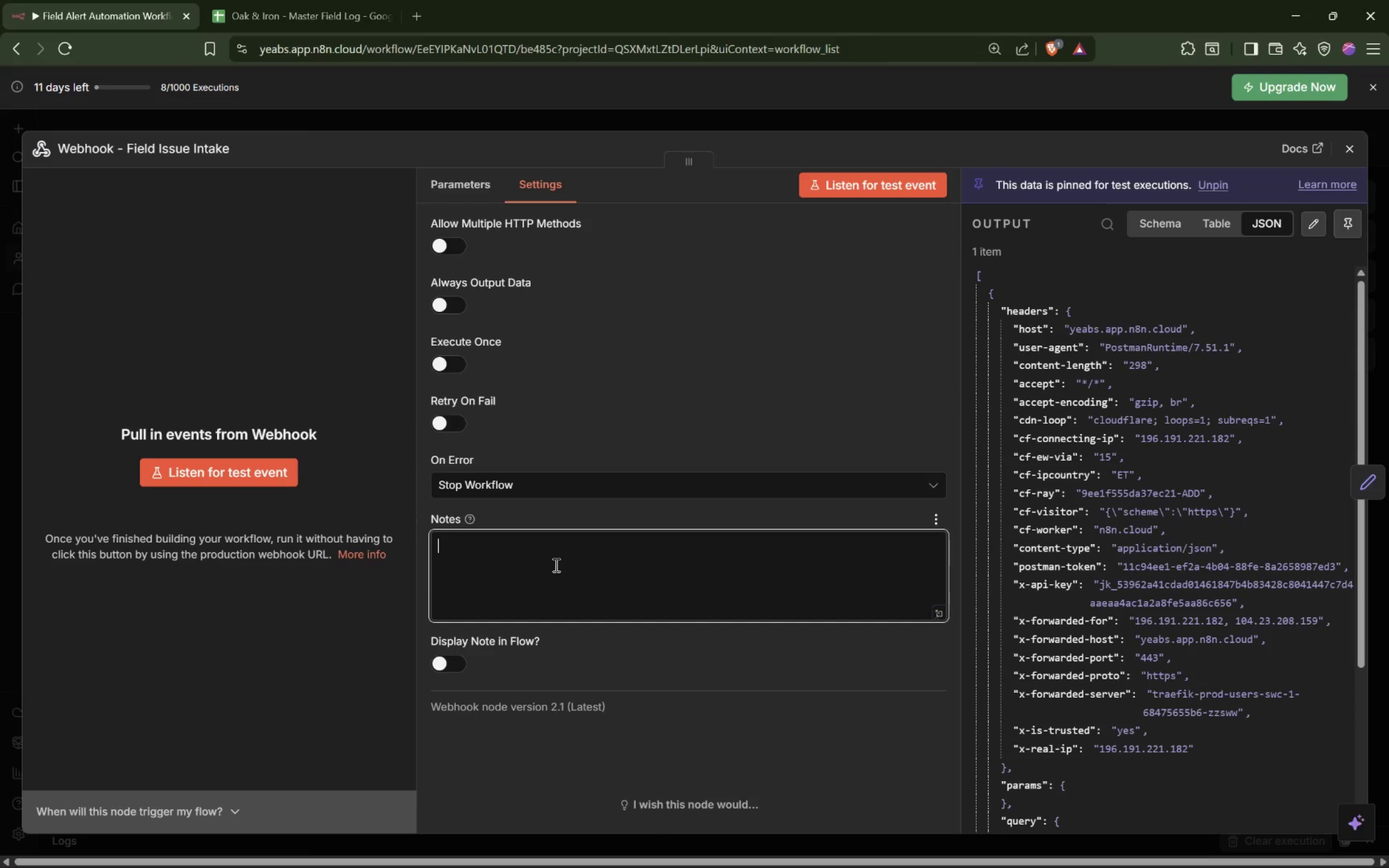 
hold_key(key=ShiftRight, duration=0.39)
 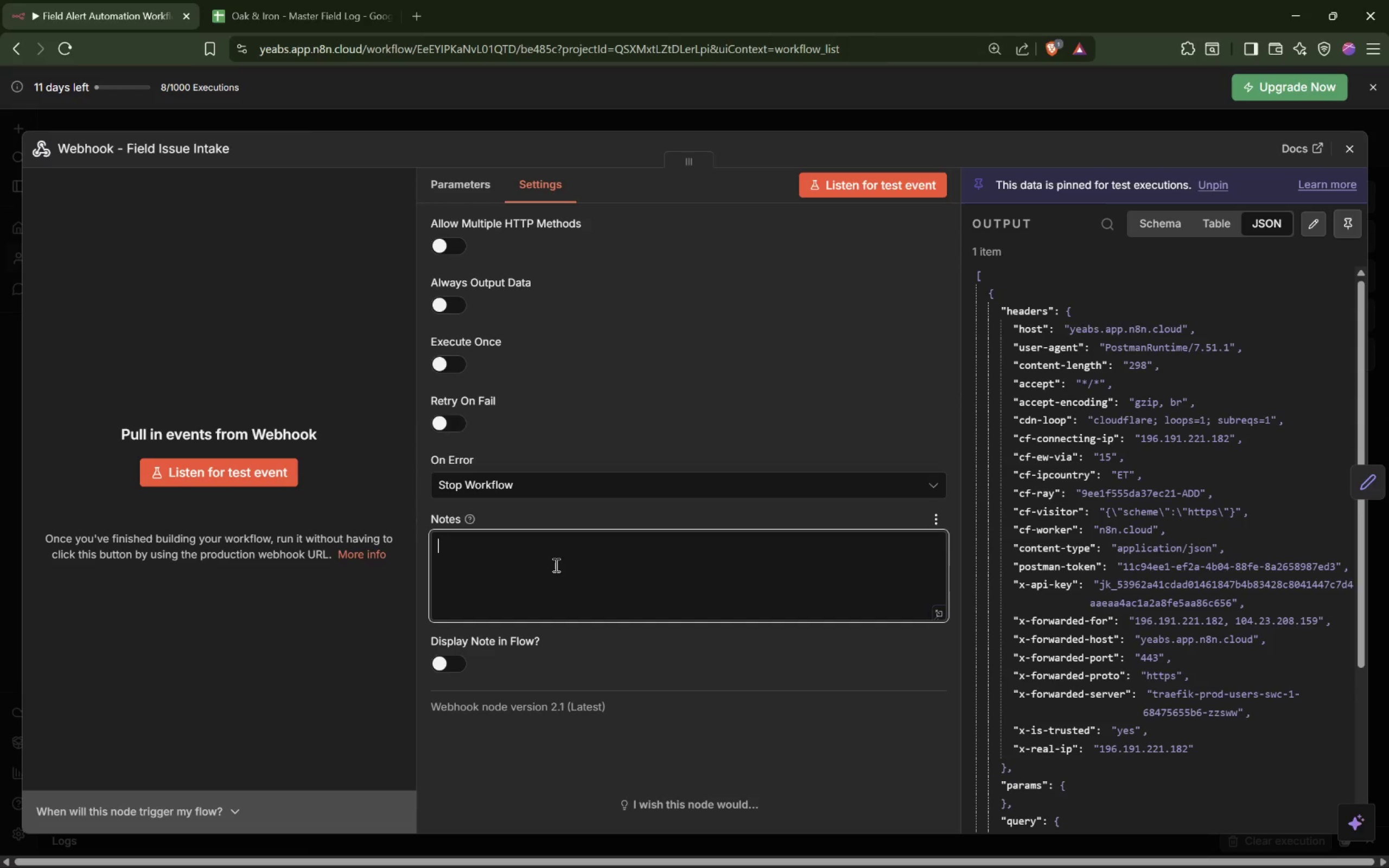 
type(Accepts site isue reports froma)
key(Backspace)
type( a form app, intera)
key(Backspace)
type(nal portal, mobile app, or any sysy)
key(Backspace)
type(tem that can send a POST request.)
 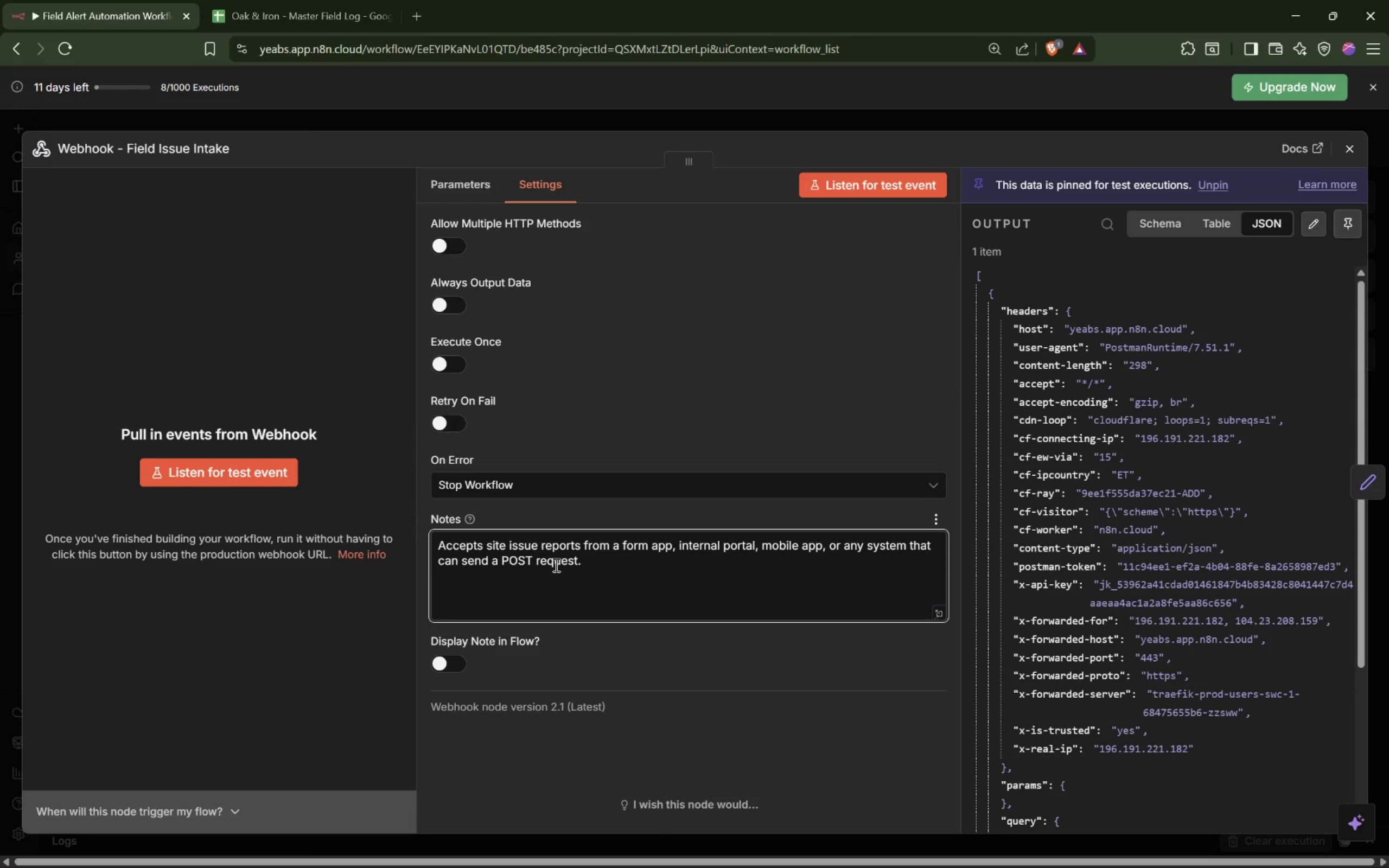 
wait(7.84)
 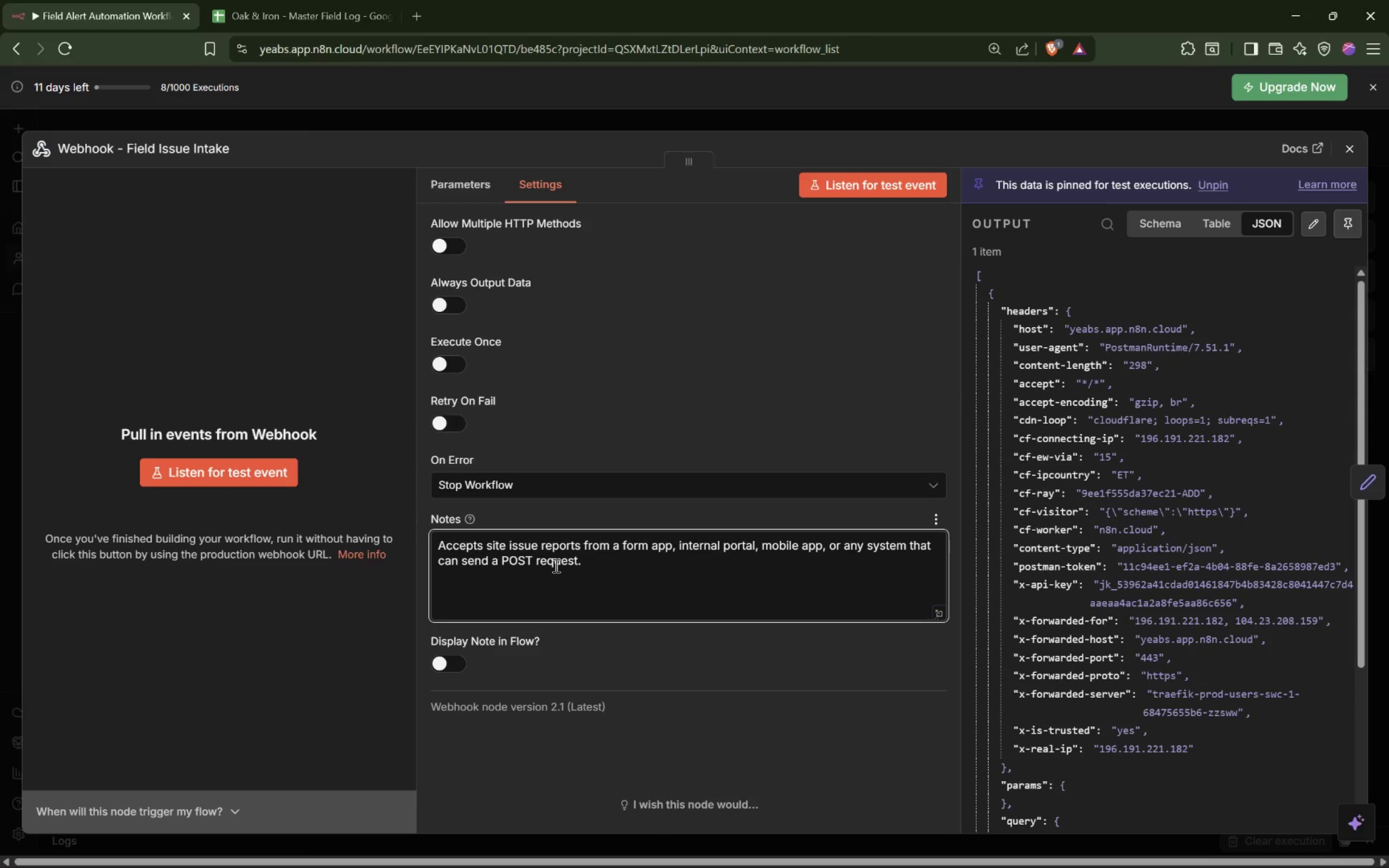 
left_click([878, 122])
 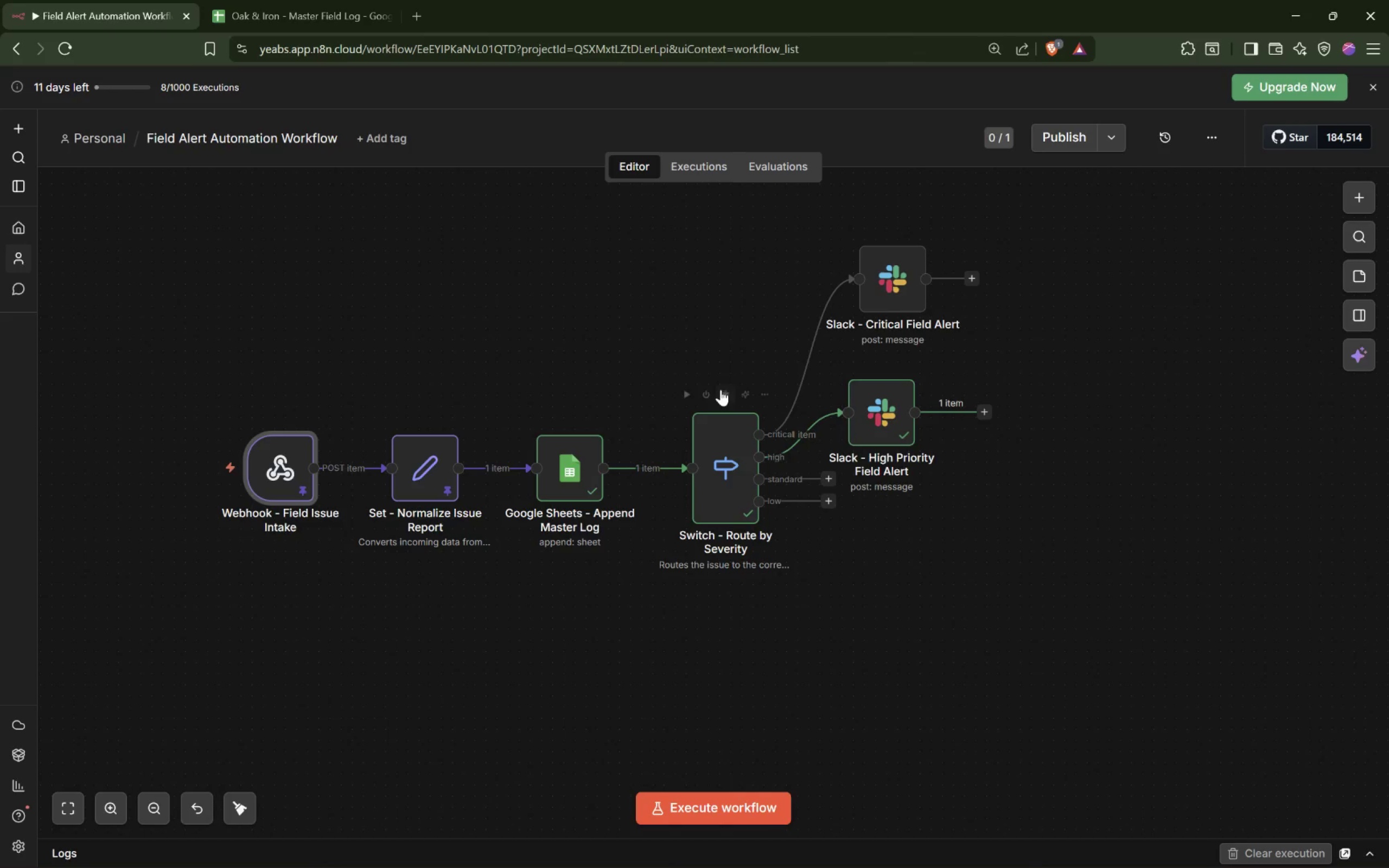 
hold_key(key=ShiftLeft, duration=0.73)
scroll: coordinate [672, 386], scroll_direction: down, amount: 5.0
 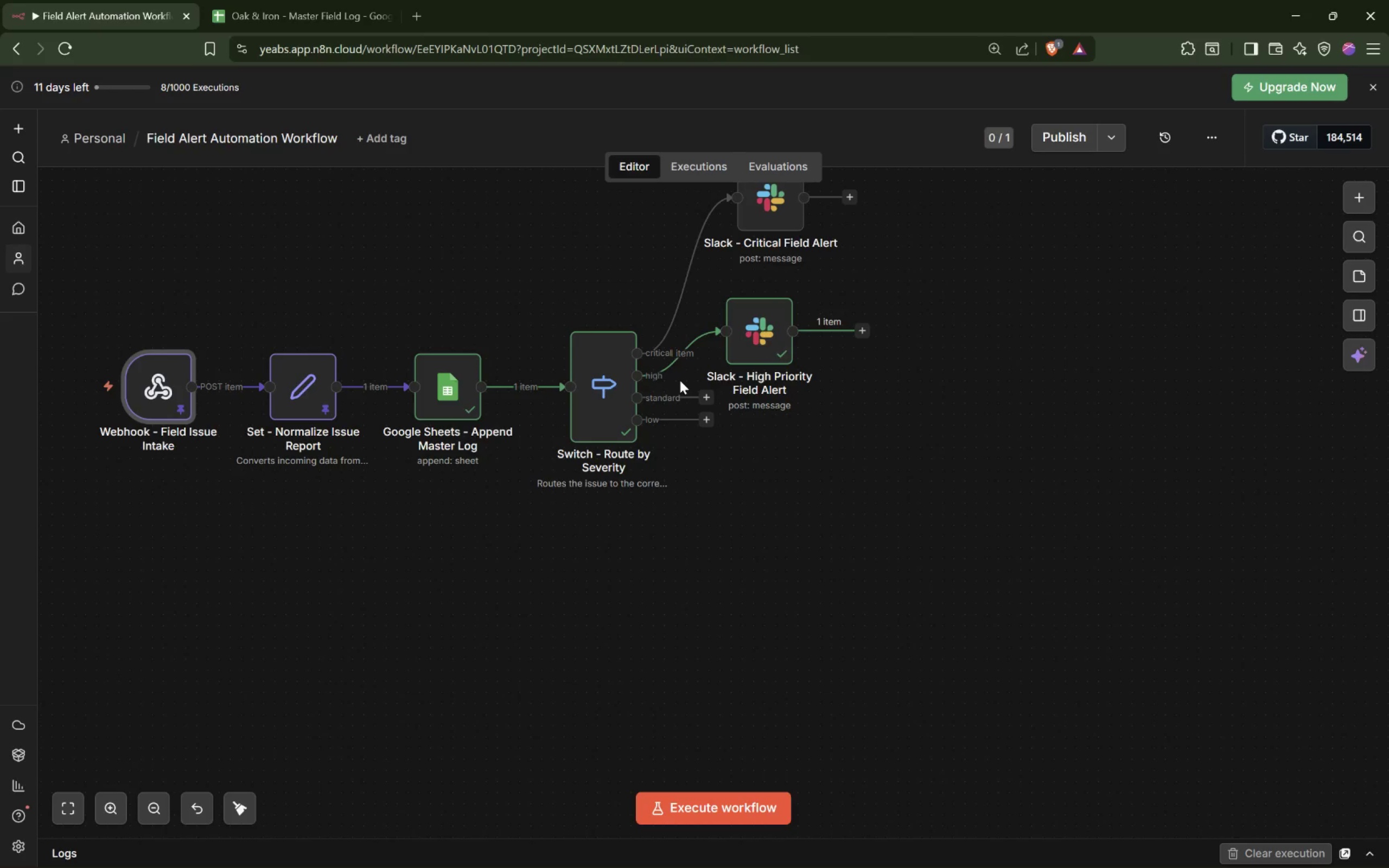 
wait(8.86)
 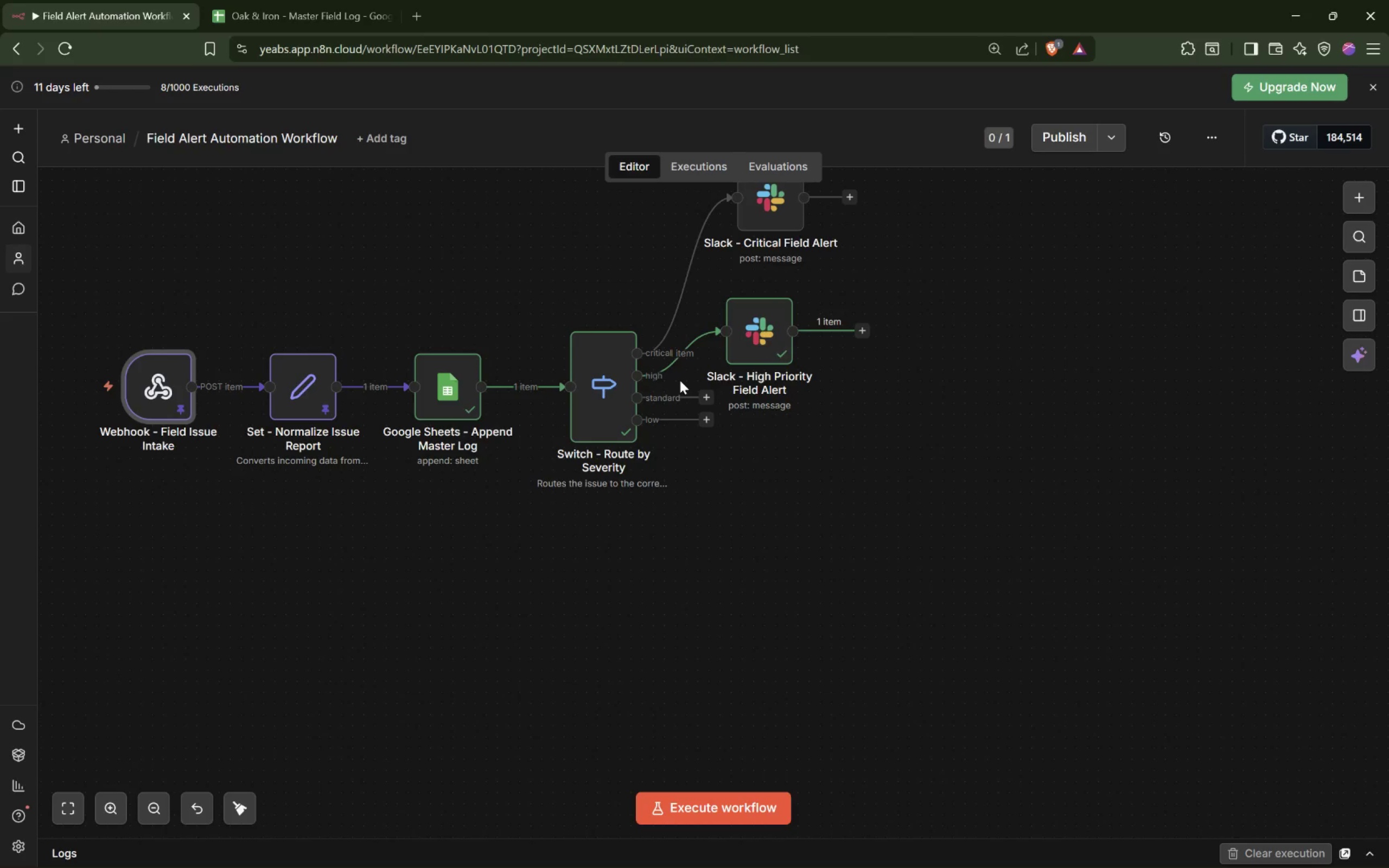 
scroll: coordinate [679, 389], scroll_direction: down, amount: 1.0
 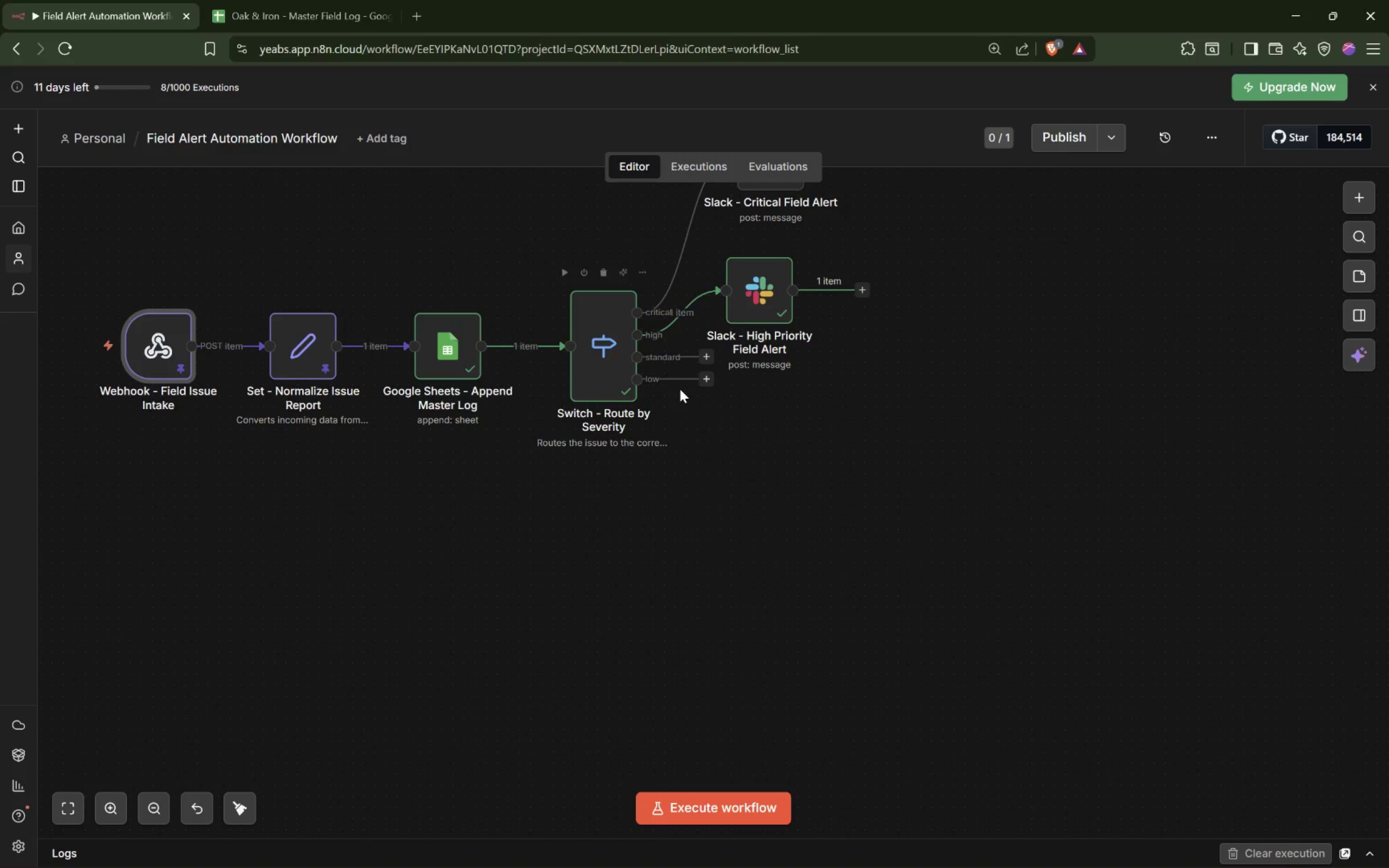 
scroll: coordinate [680, 389], scroll_direction: up, amount: 2.0
 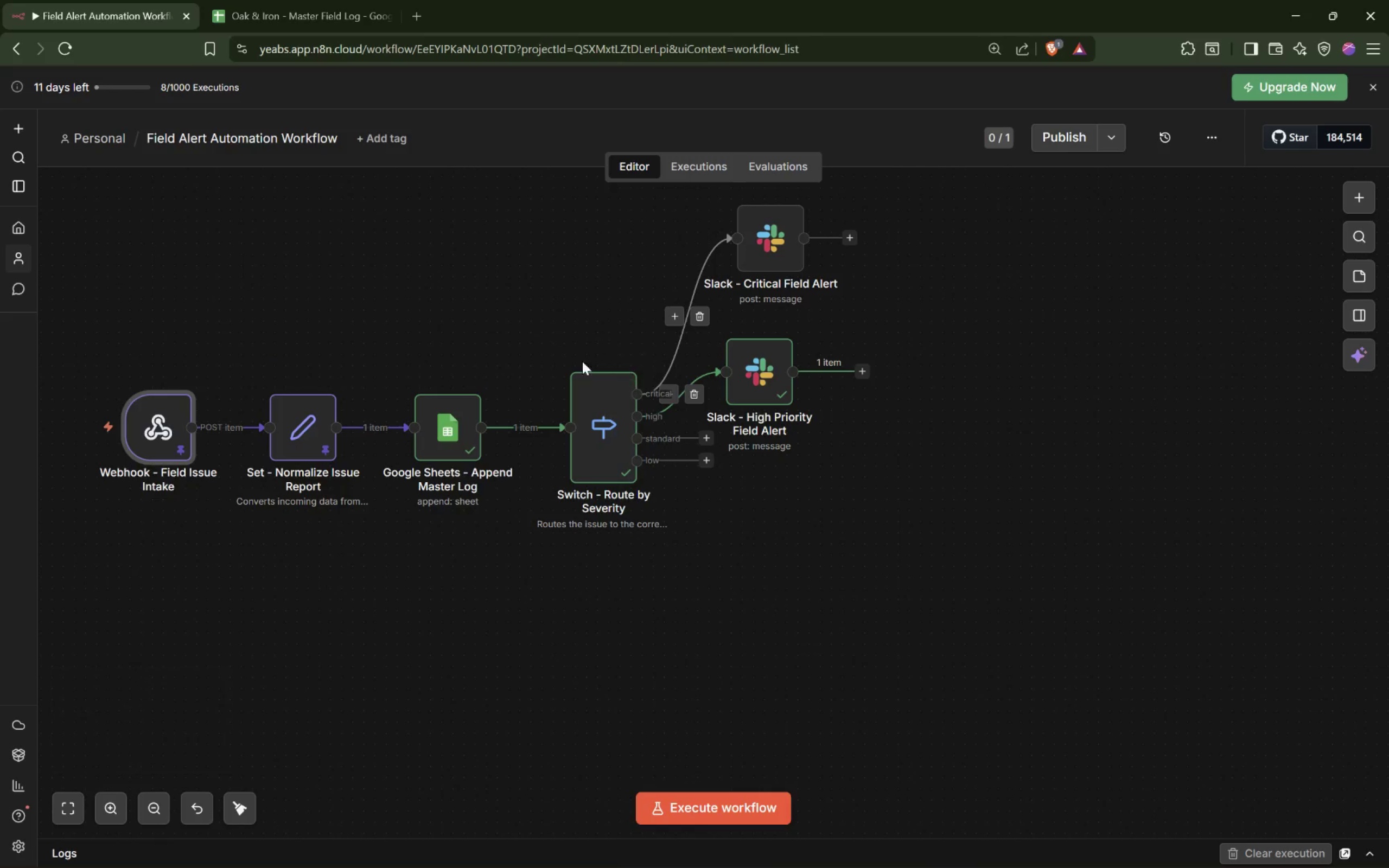 
left_click([475, 310])
 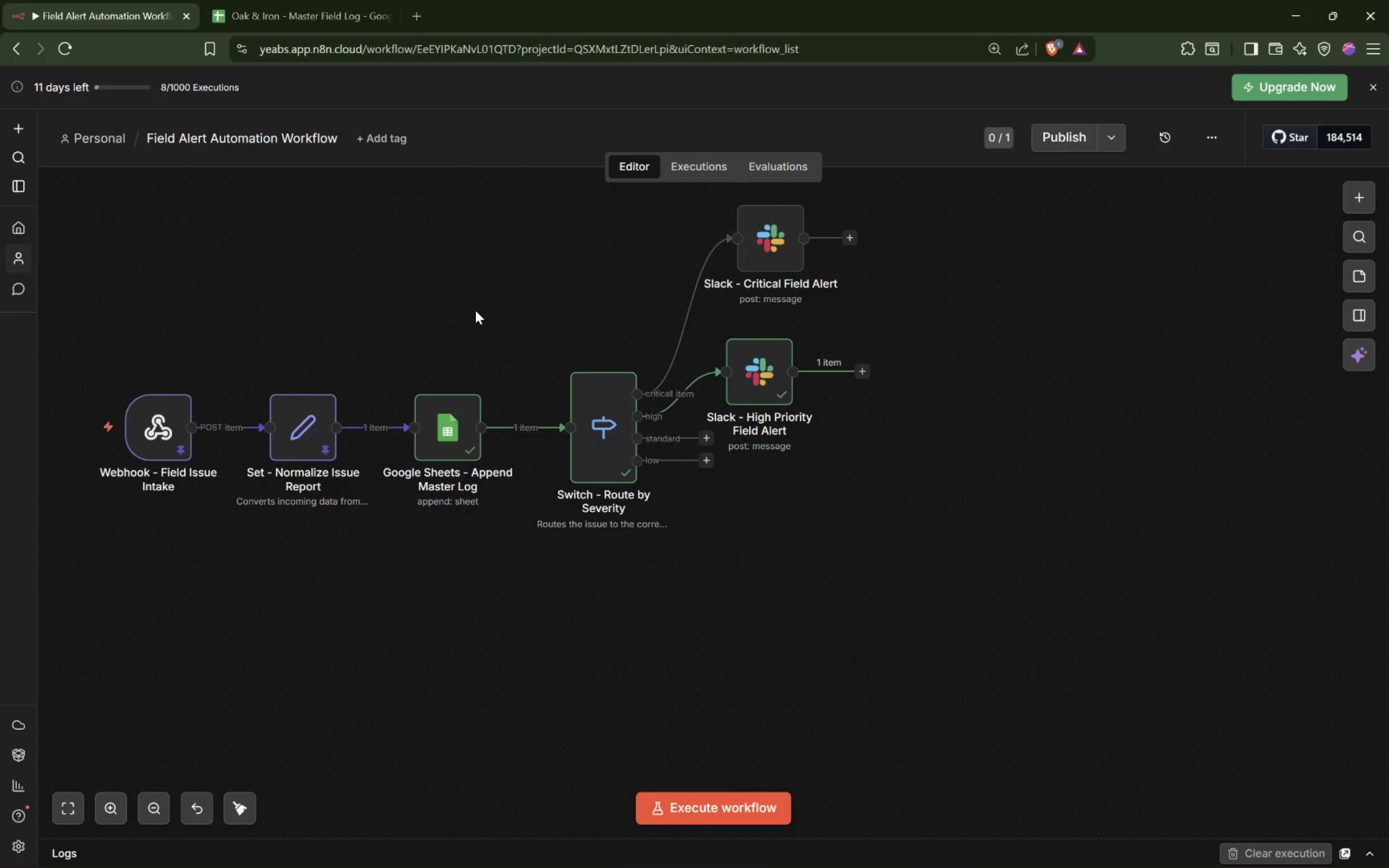 
key(Alt+Tab)